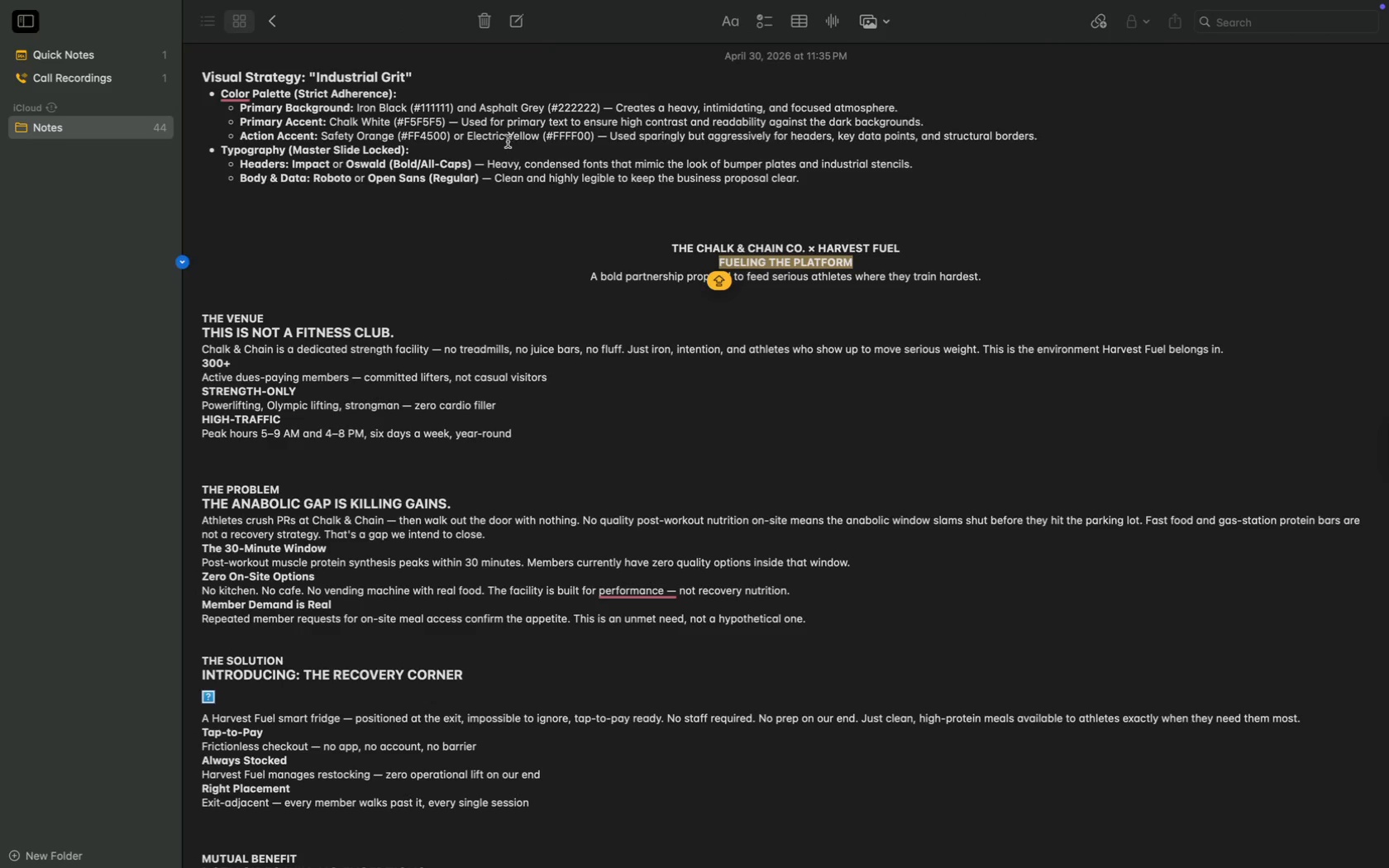 
left_click([710, 585])
 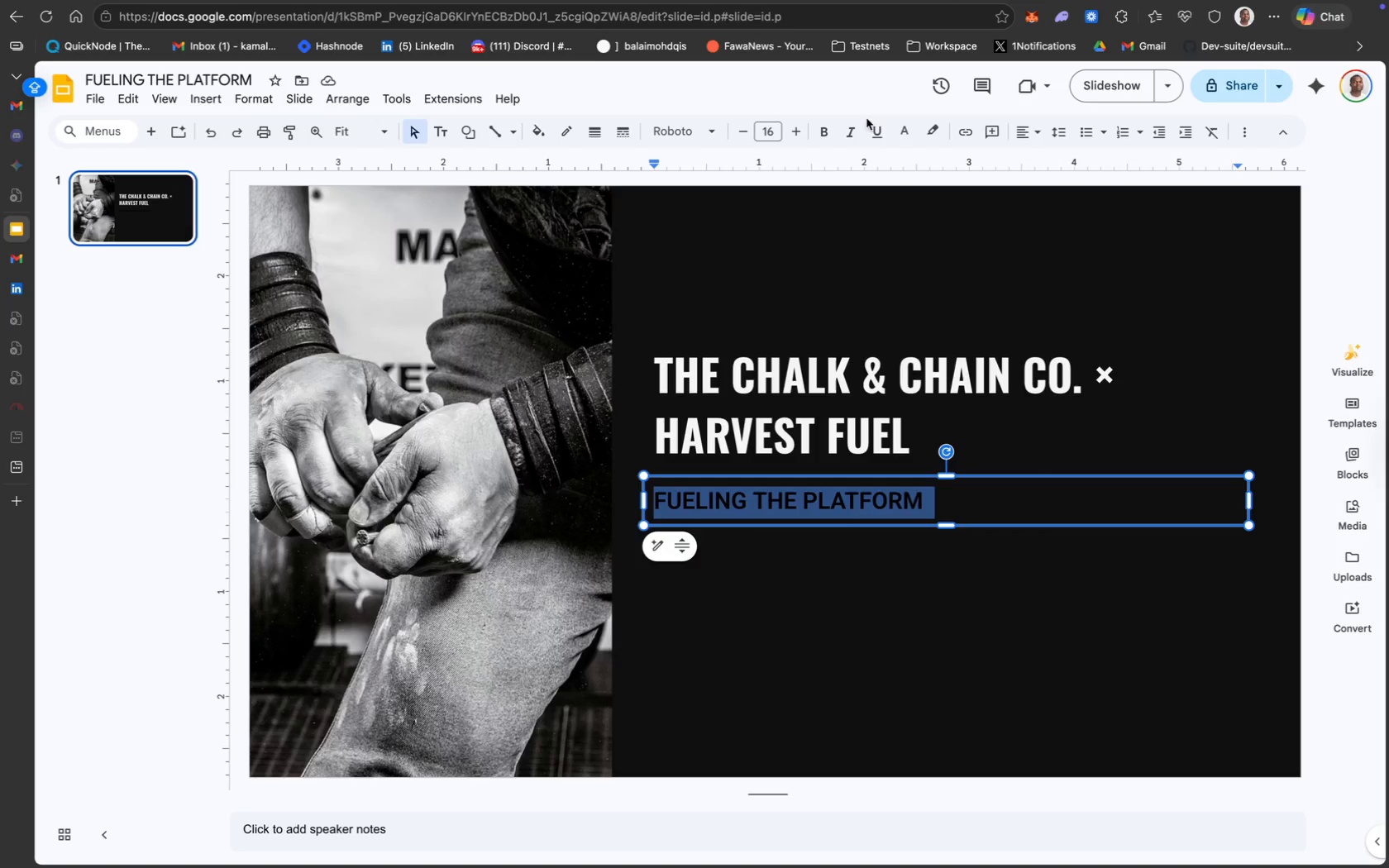 
left_click([896, 131])
 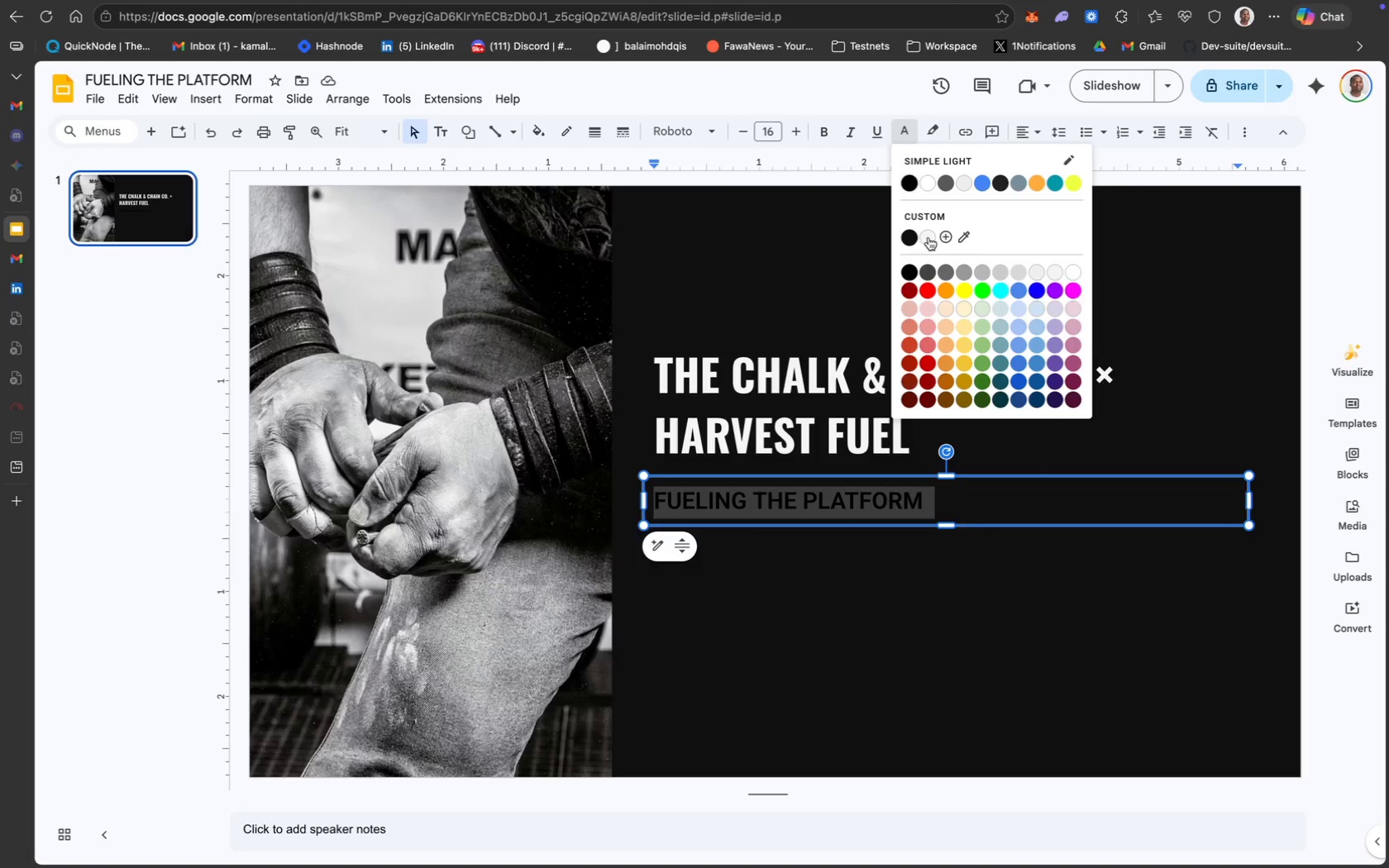 
left_click([929, 241])